 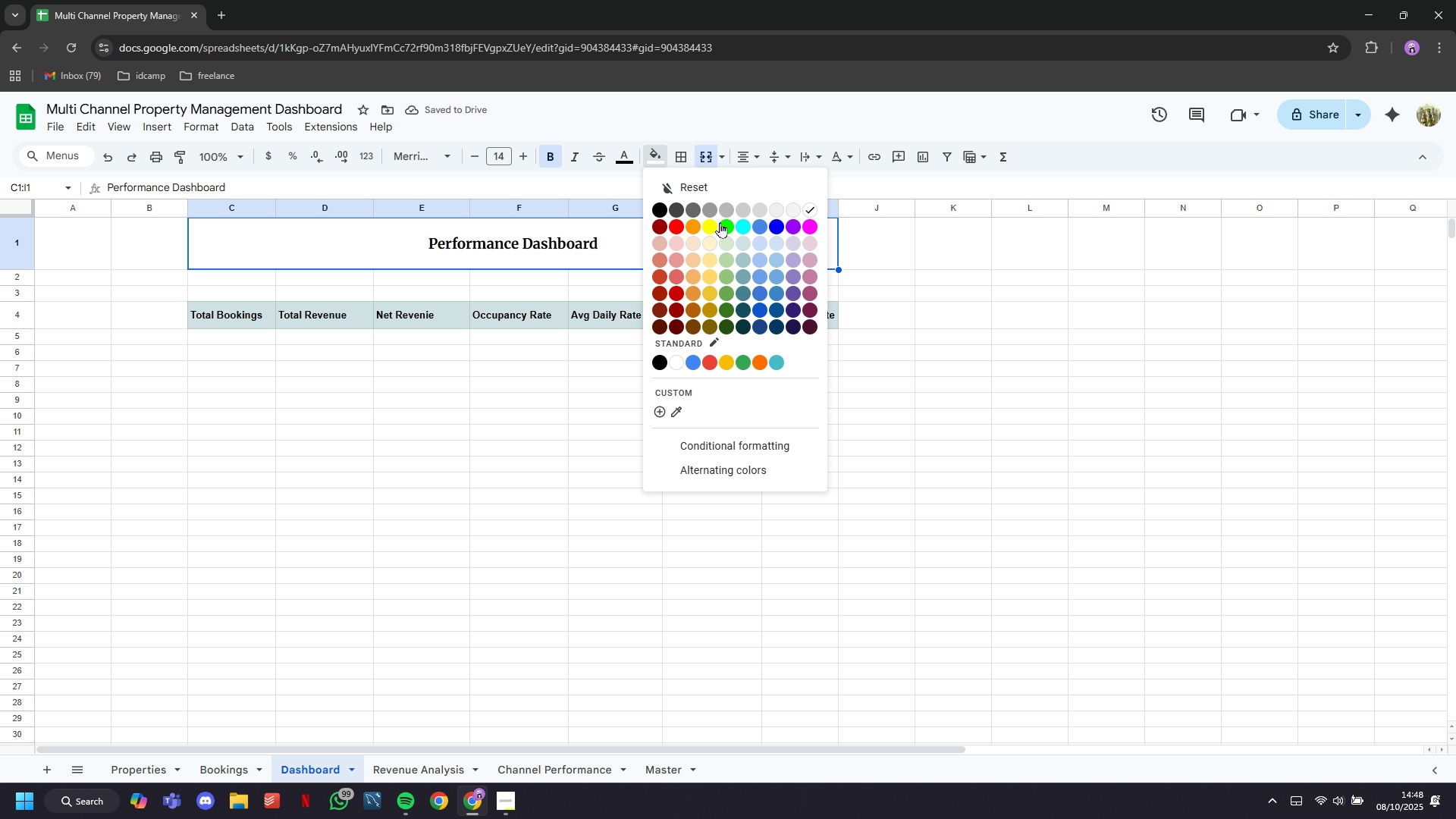 
left_click([730, 307])
 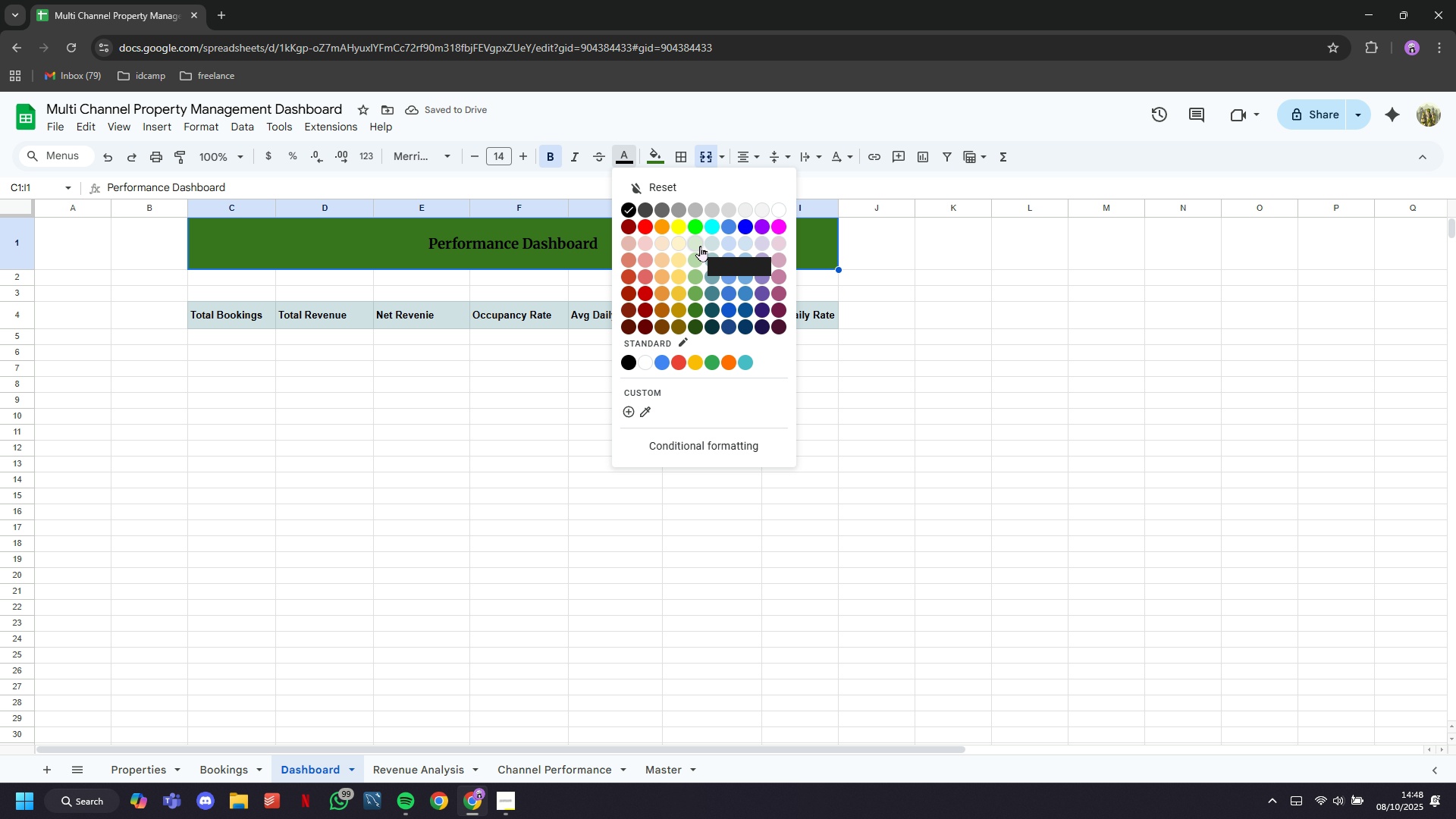 
left_click([698, 246])
 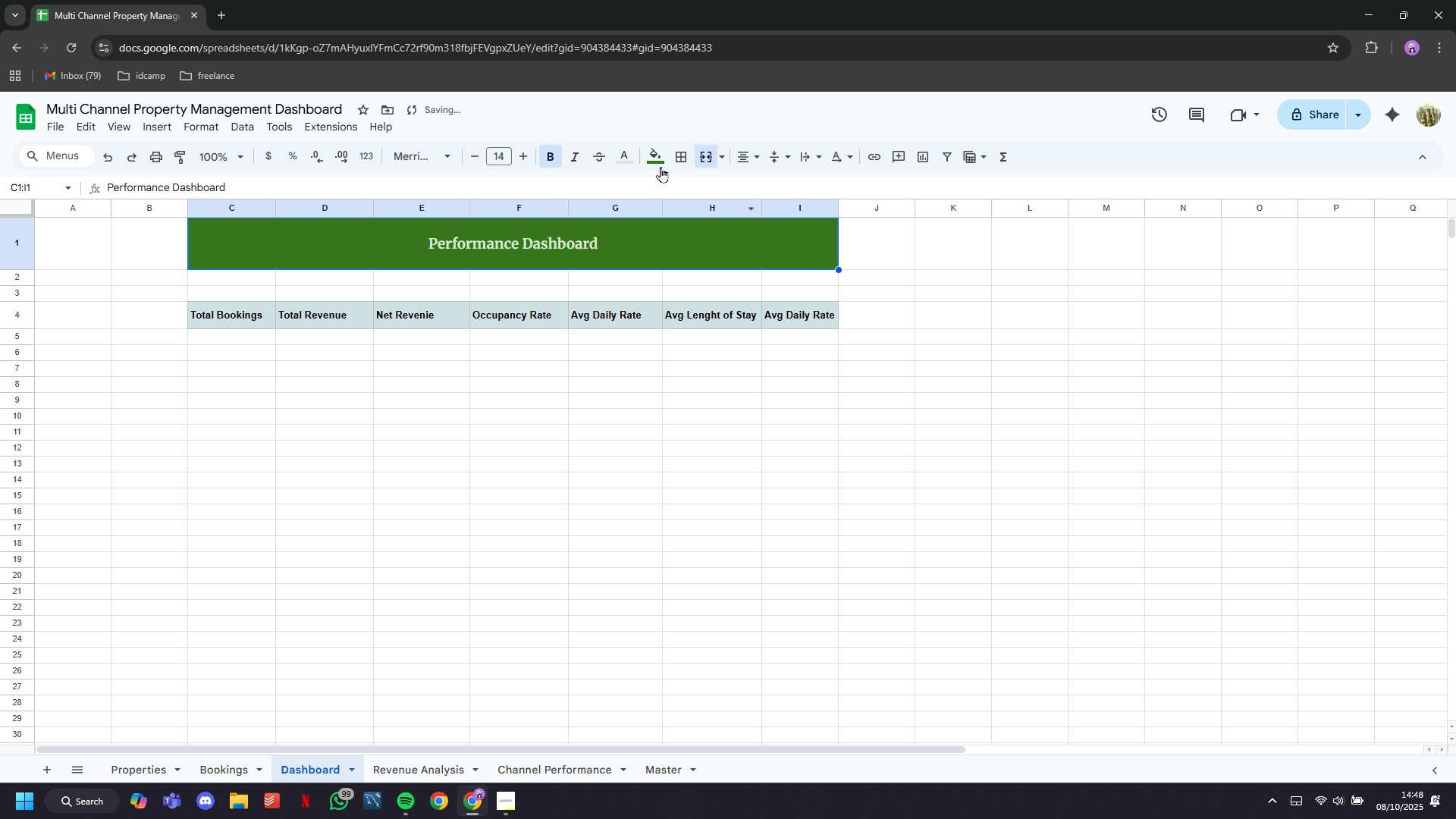 
left_click([629, 157])
 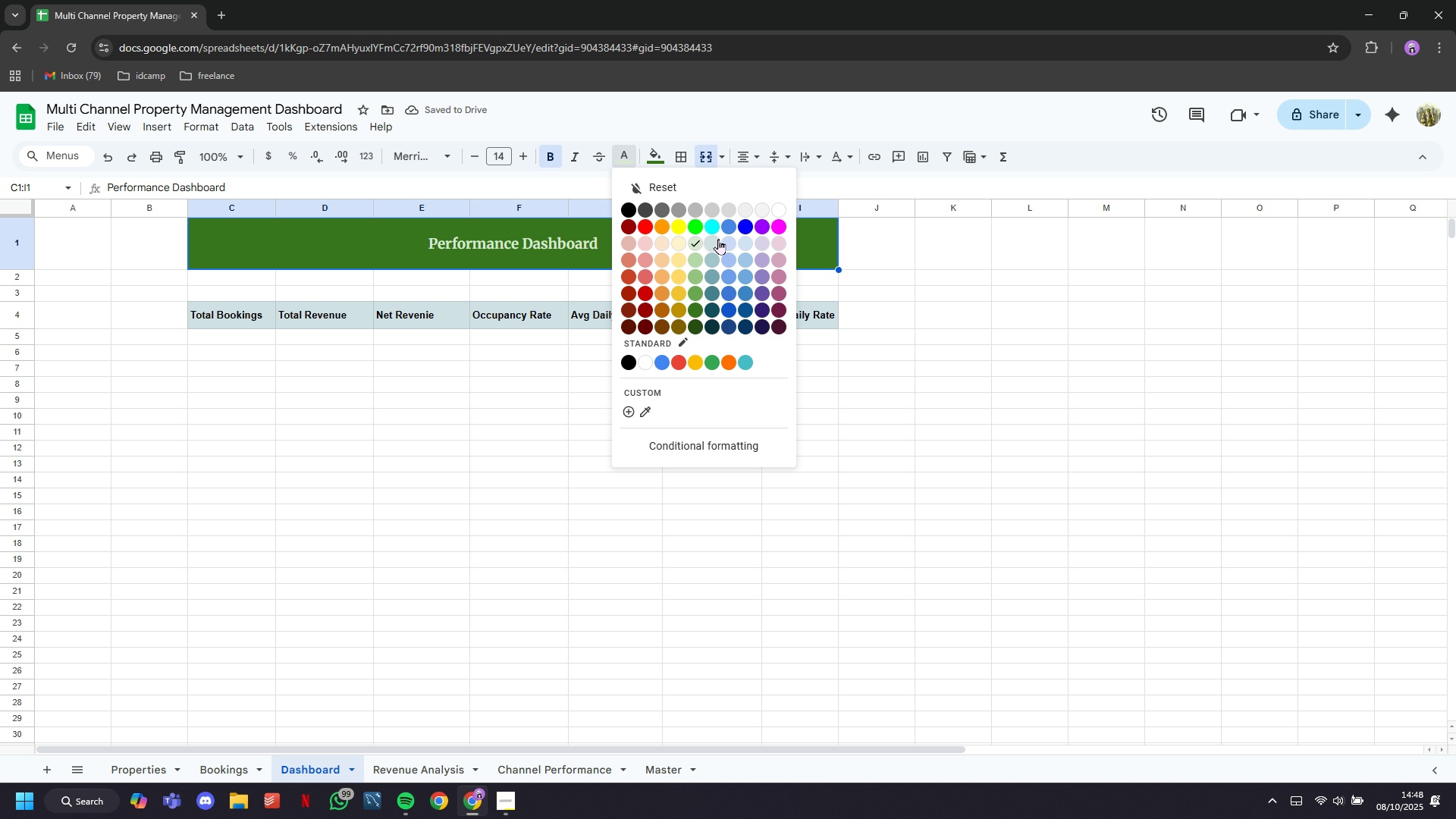 
left_click([718, 240])
 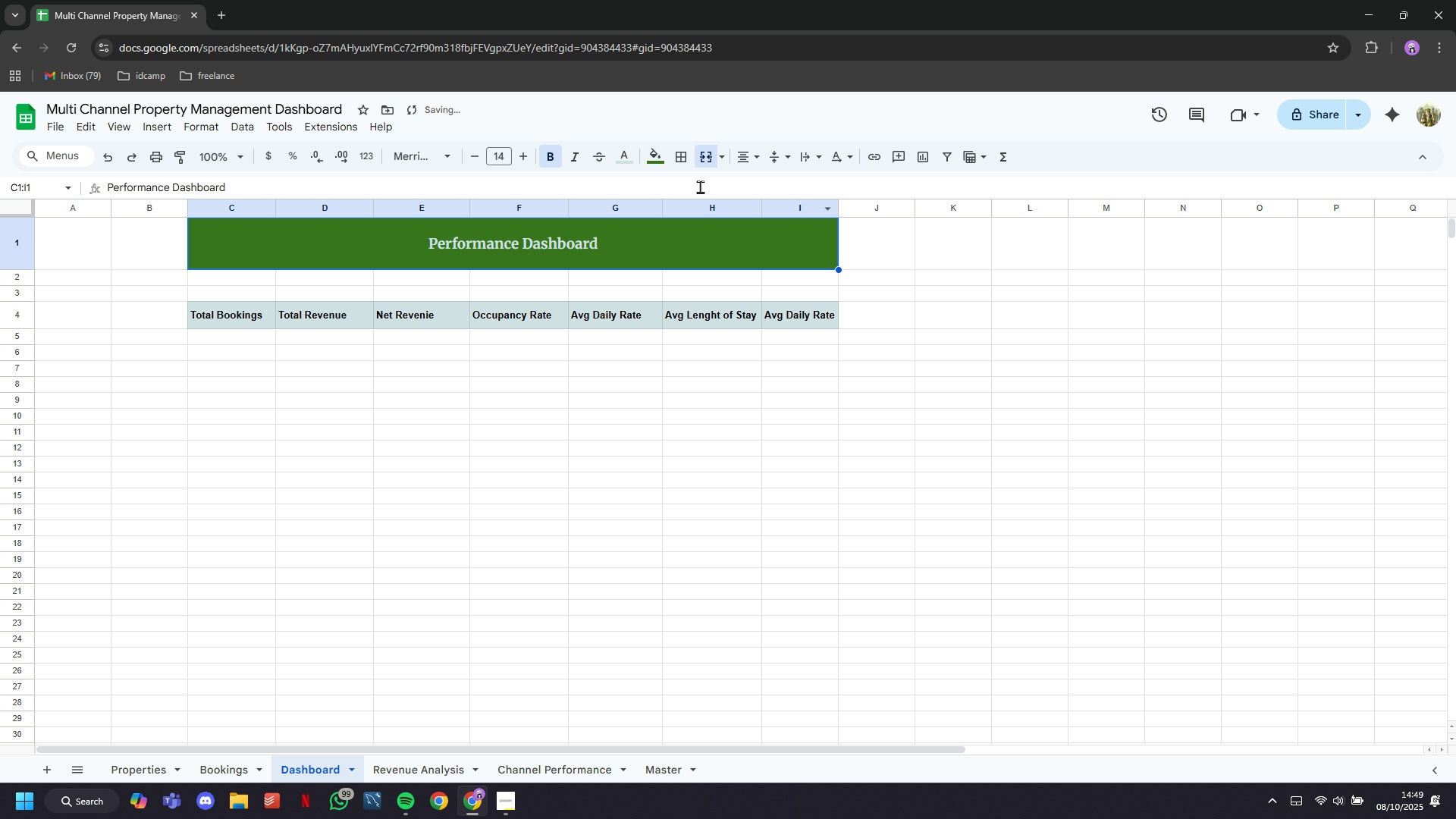 
left_click([629, 152])
 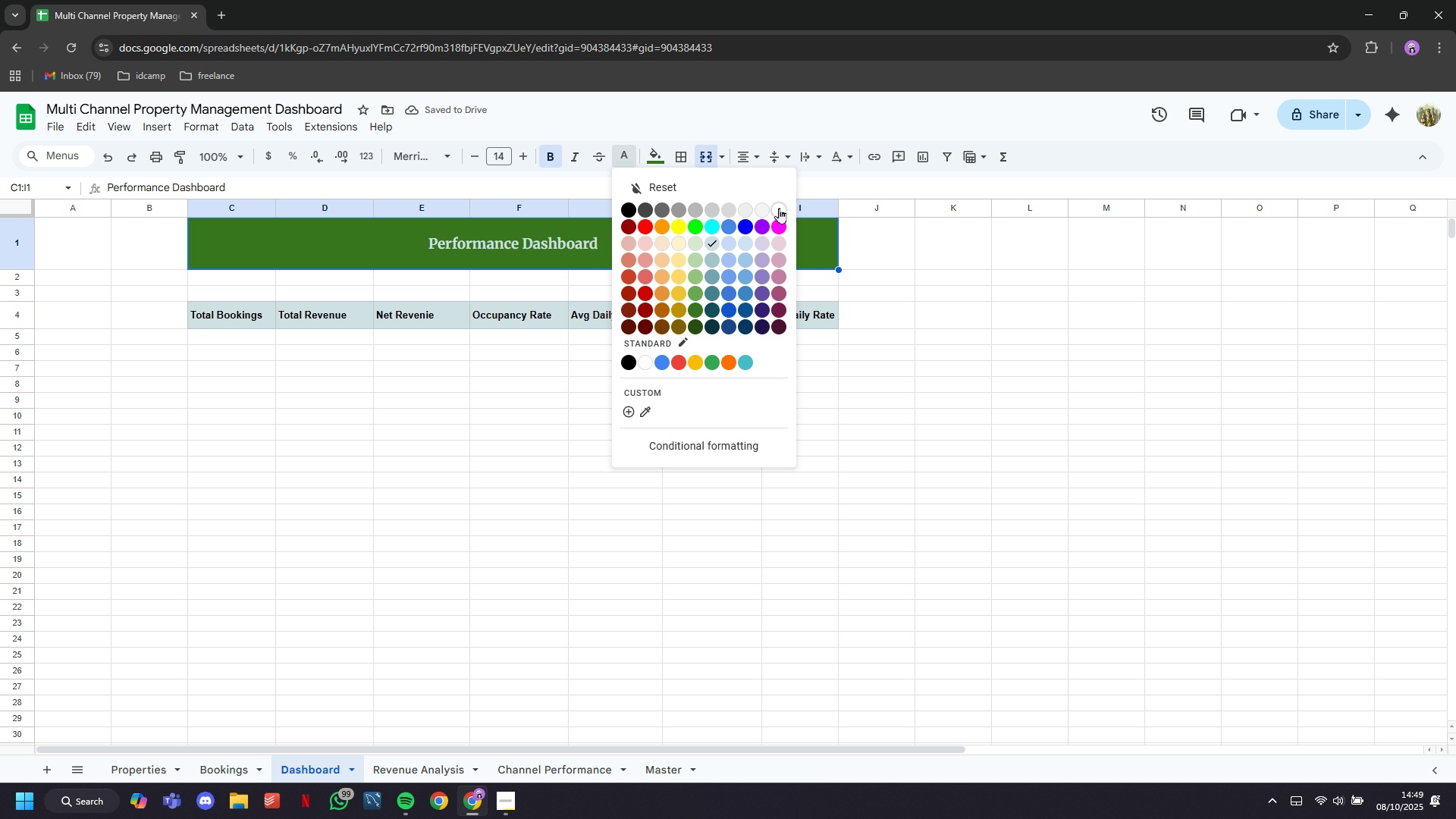 
left_click([779, 208])
 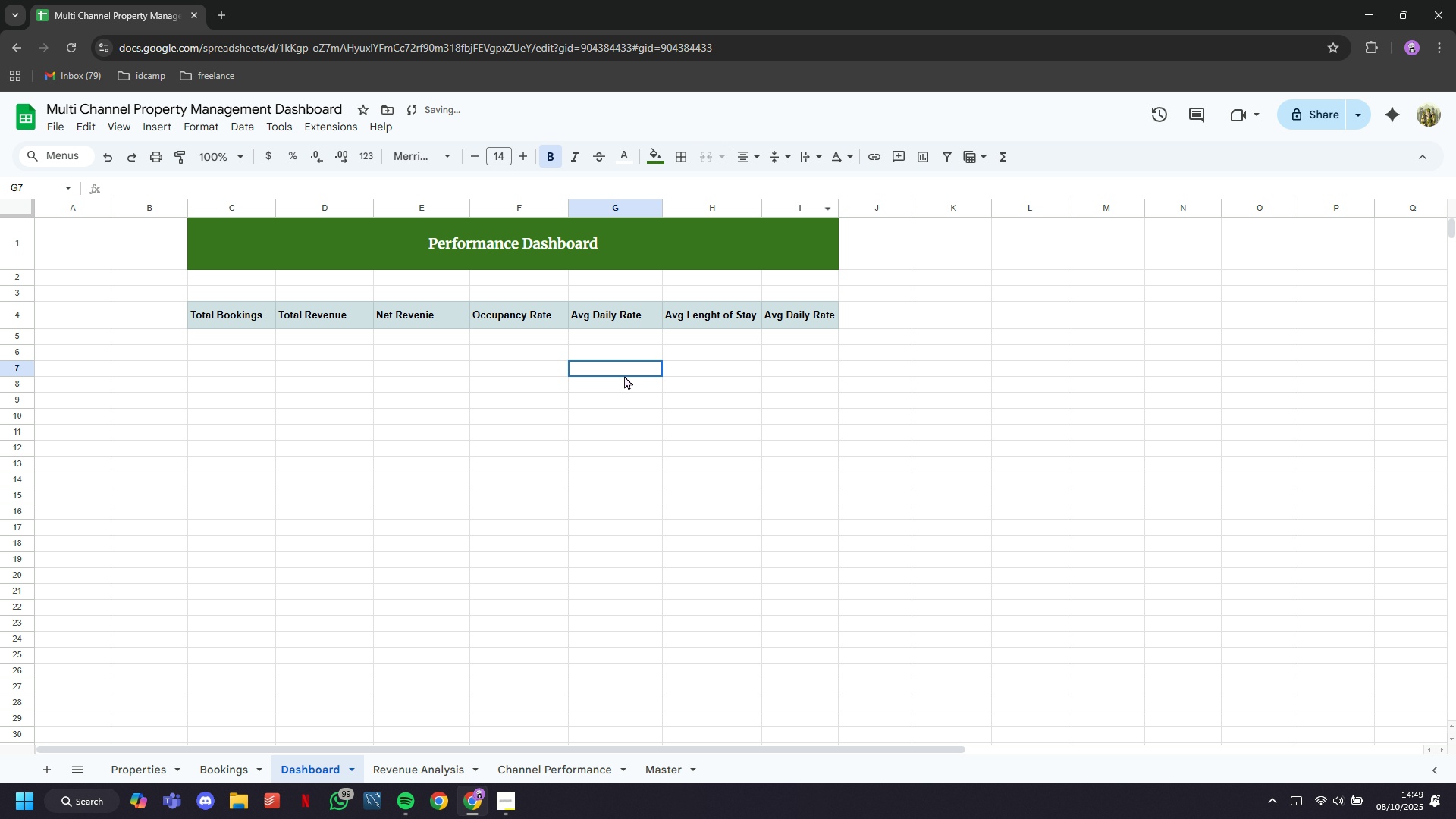 
left_click([624, 375])